 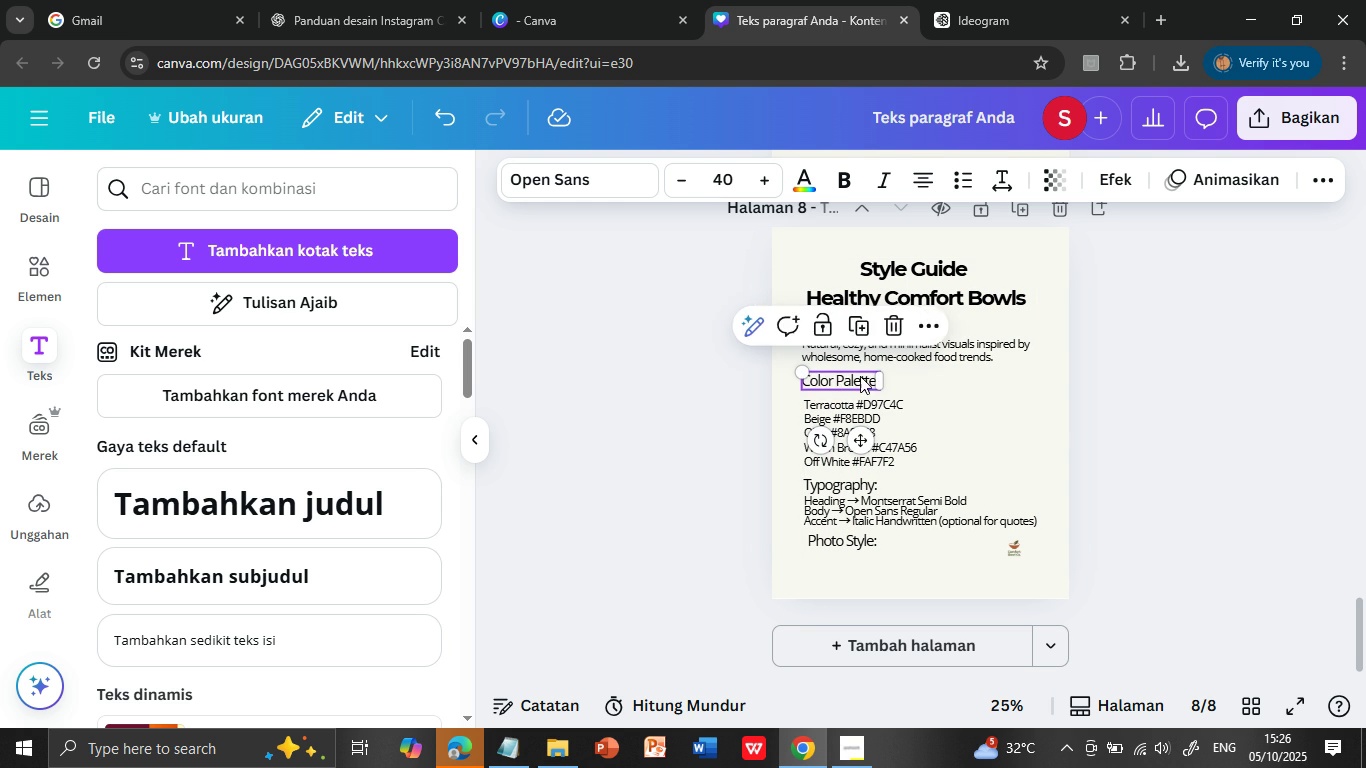 
triple_click([860, 376])
 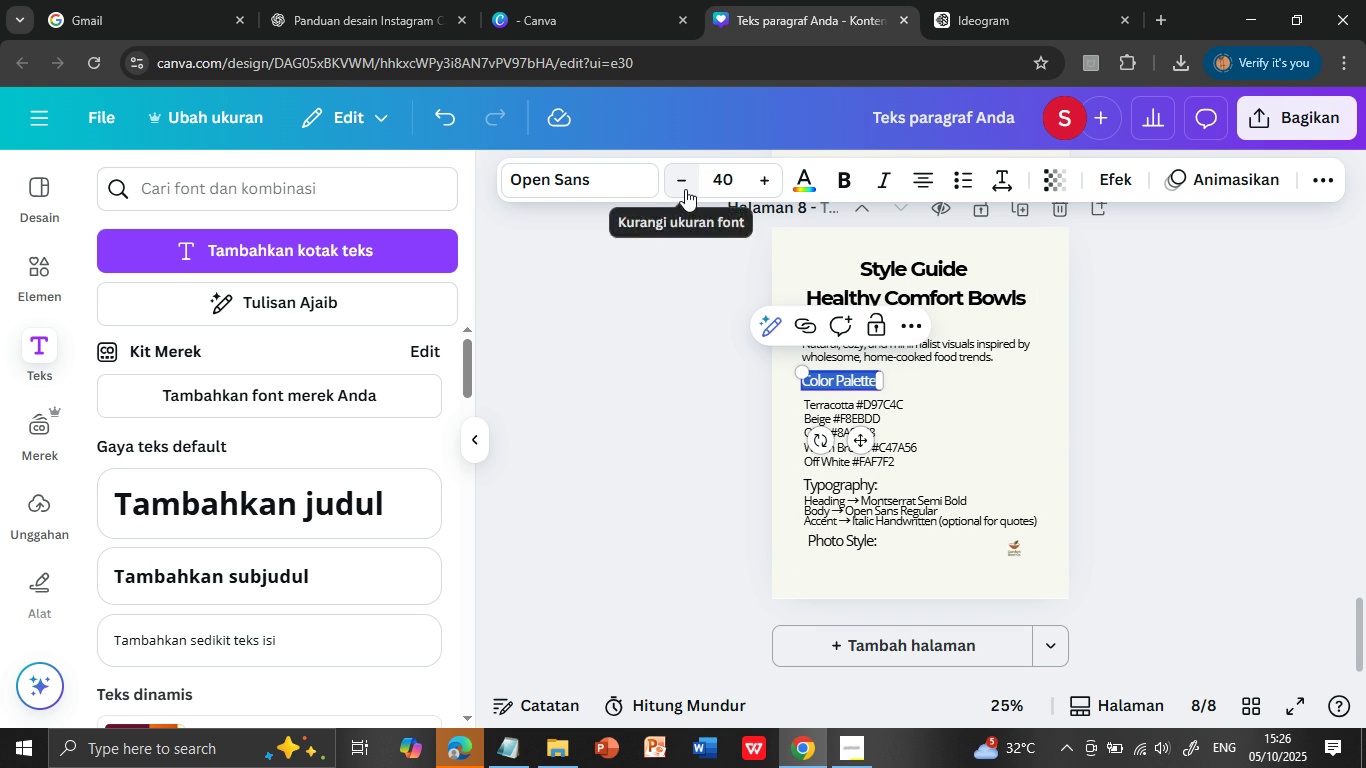 
double_click([685, 189])
 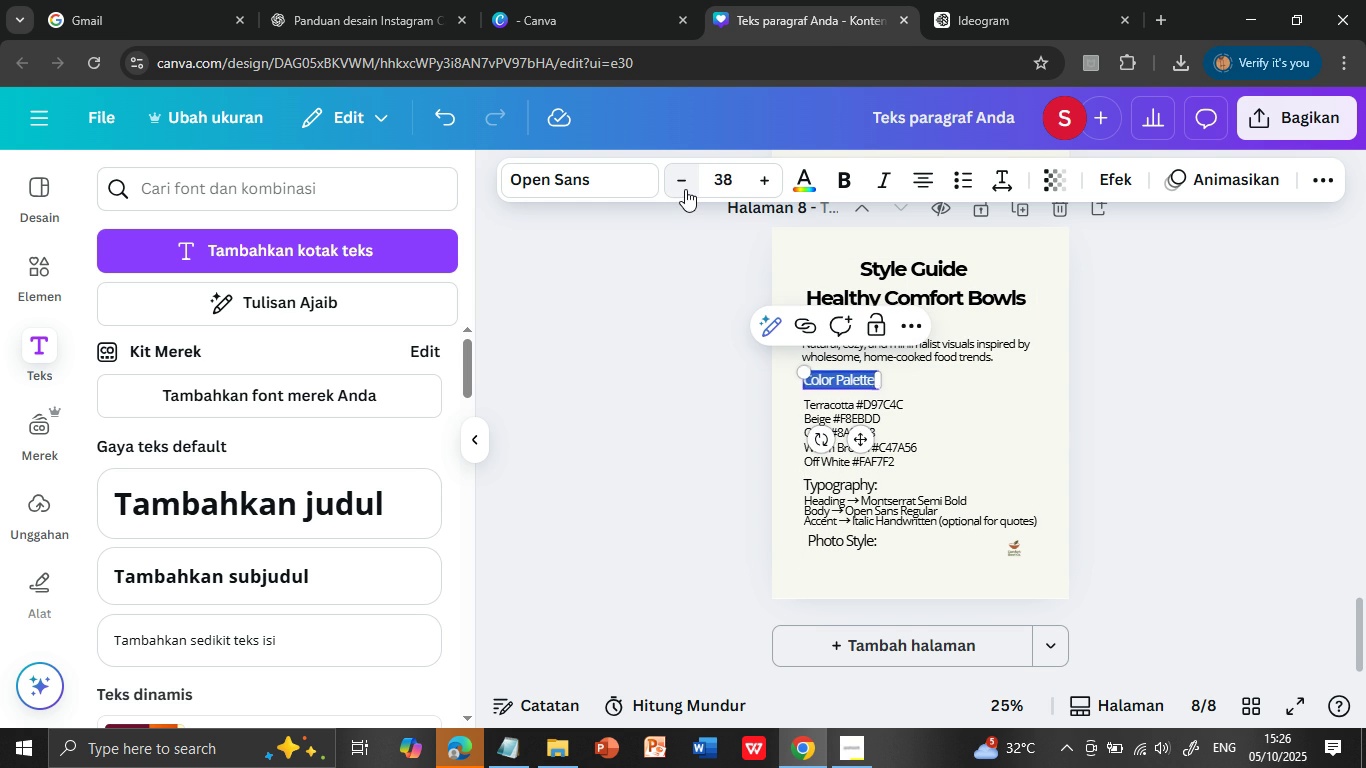 
triple_click([685, 189])
 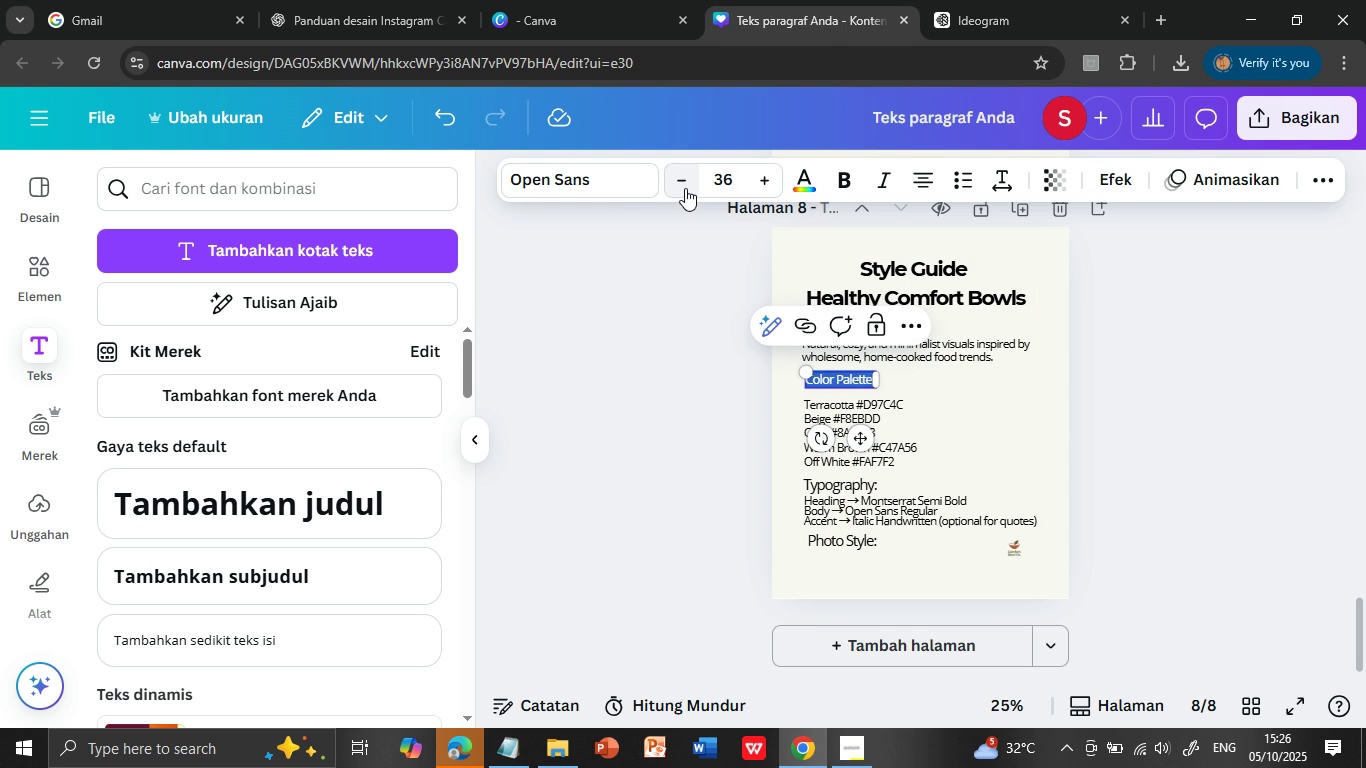 
left_click([685, 188])
 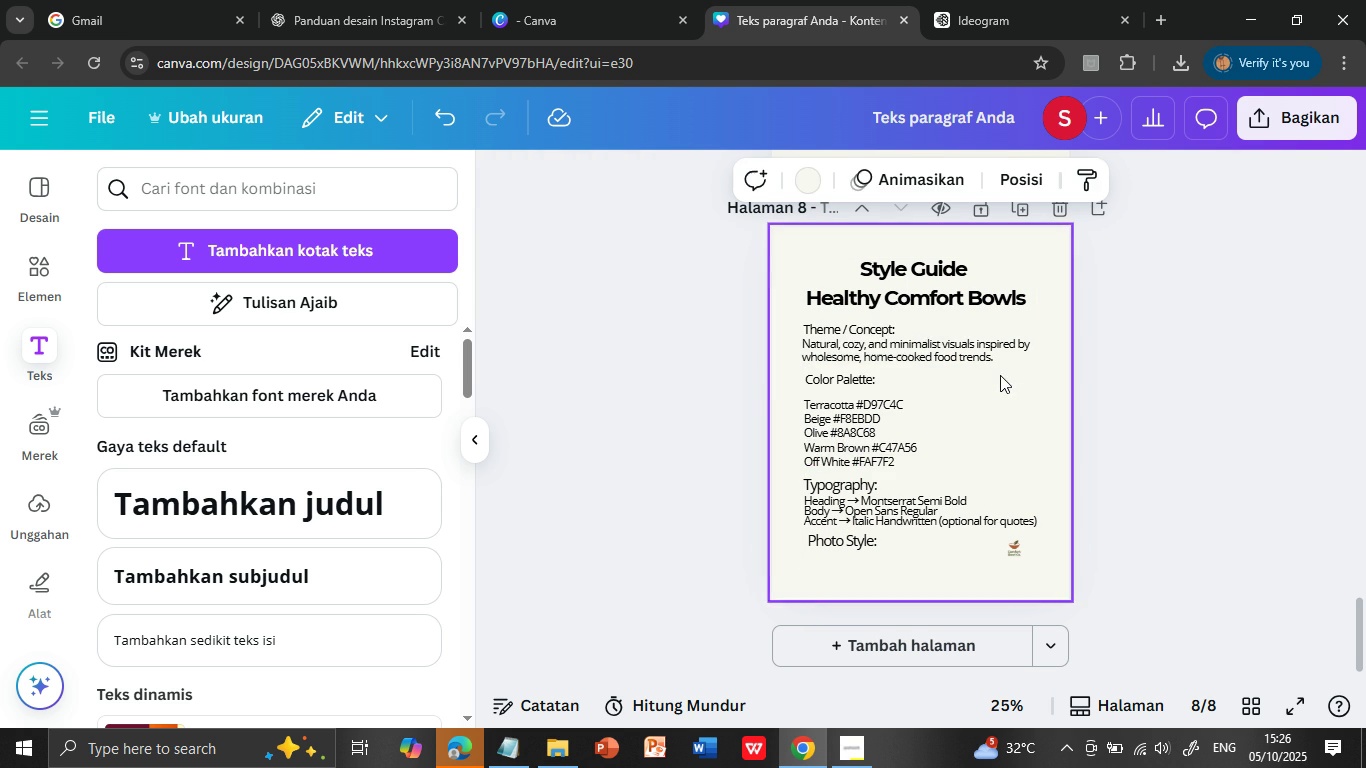 
left_click([1007, 375])